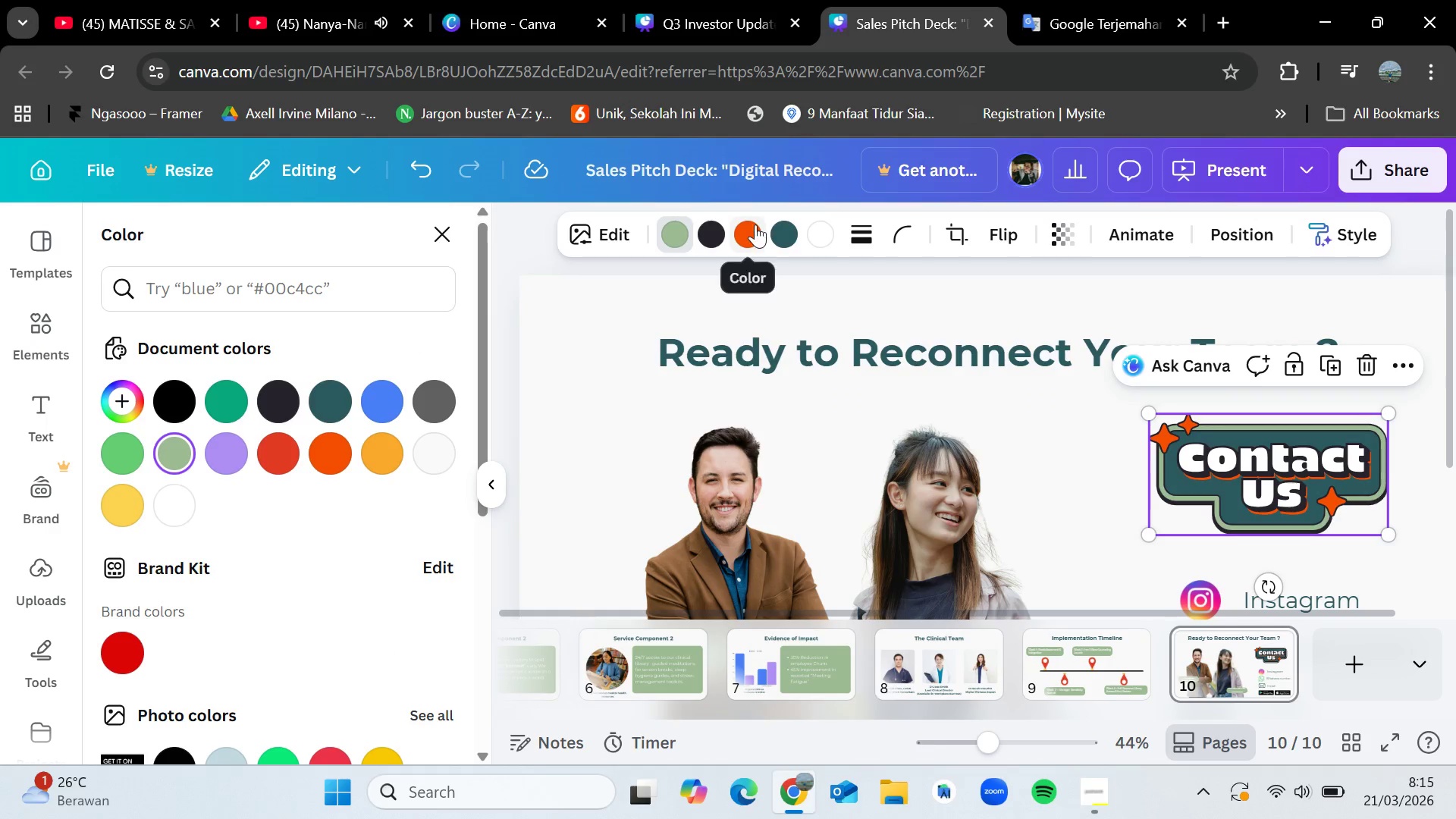 
left_click([755, 224])
 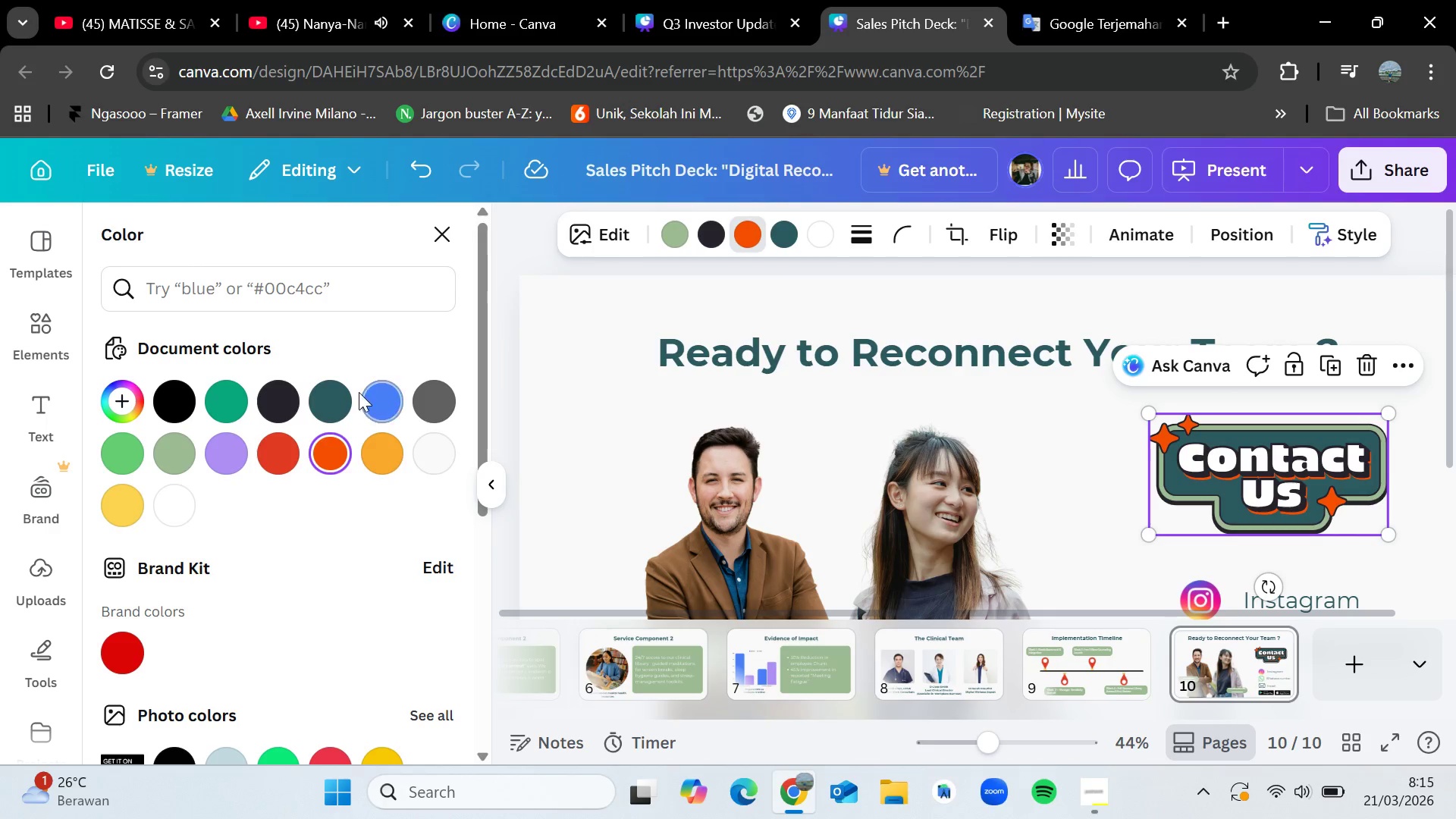 
left_click([329, 398])
 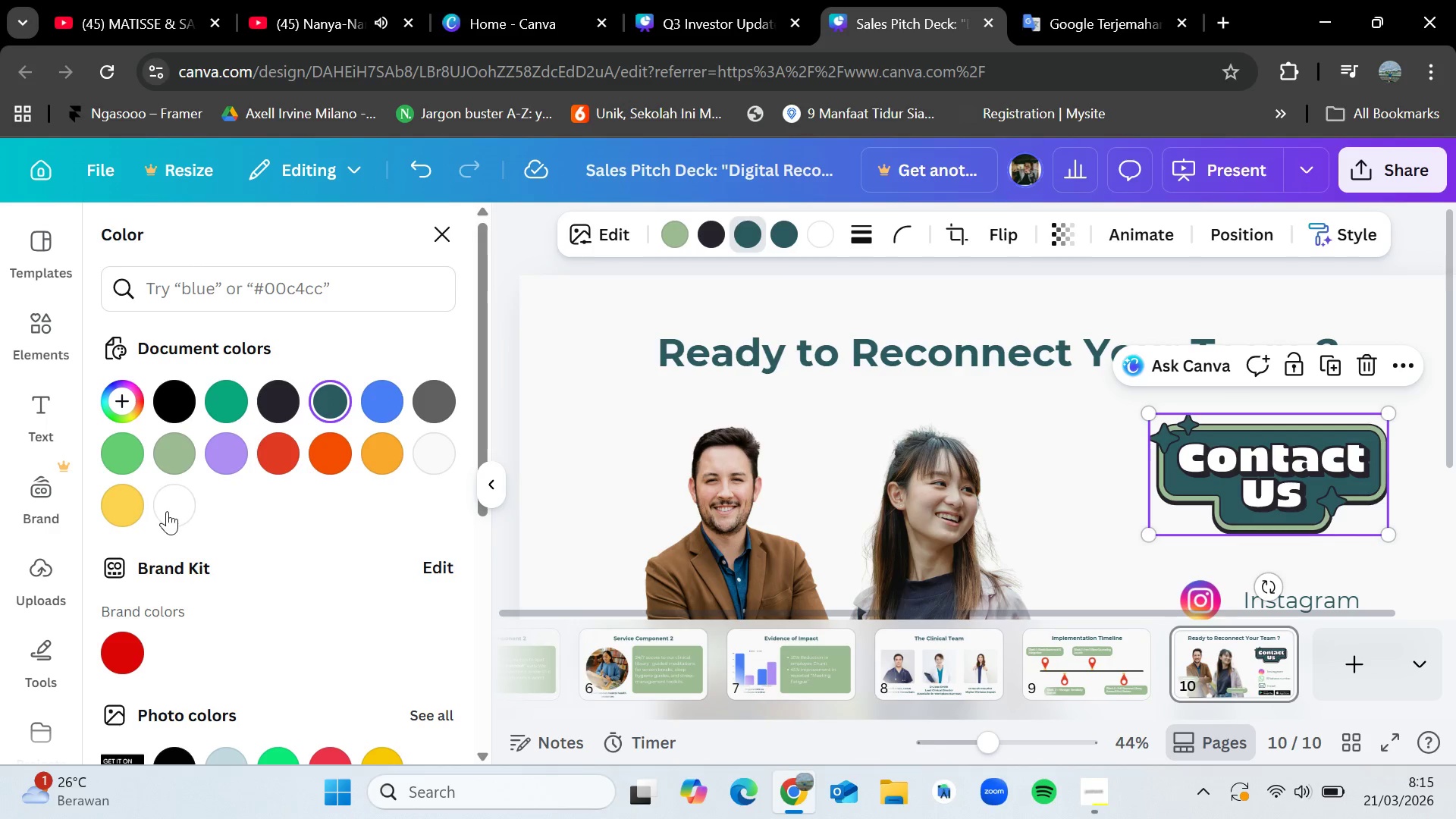 
left_click([436, 466])
 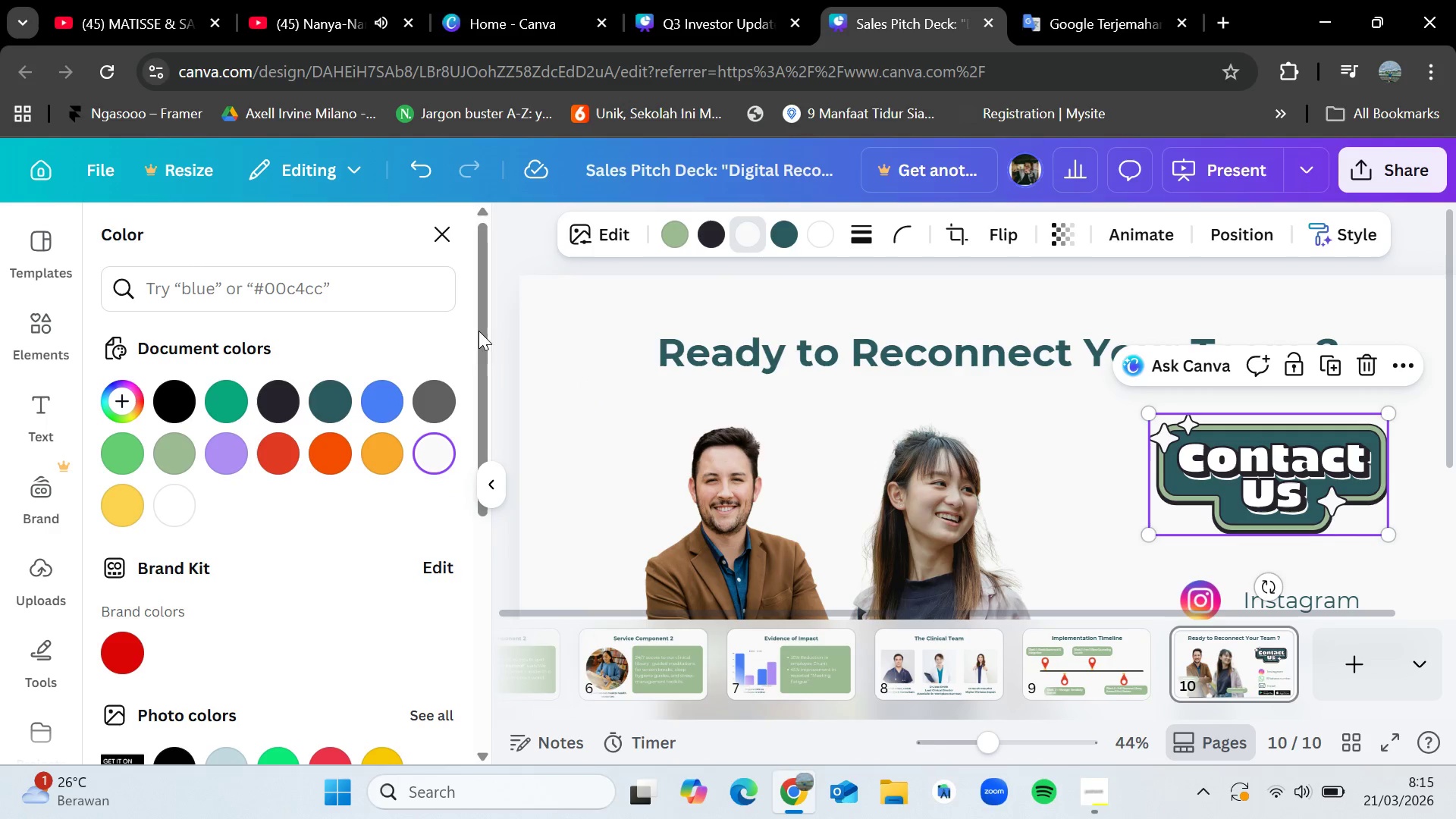 
left_click([516, 278])
 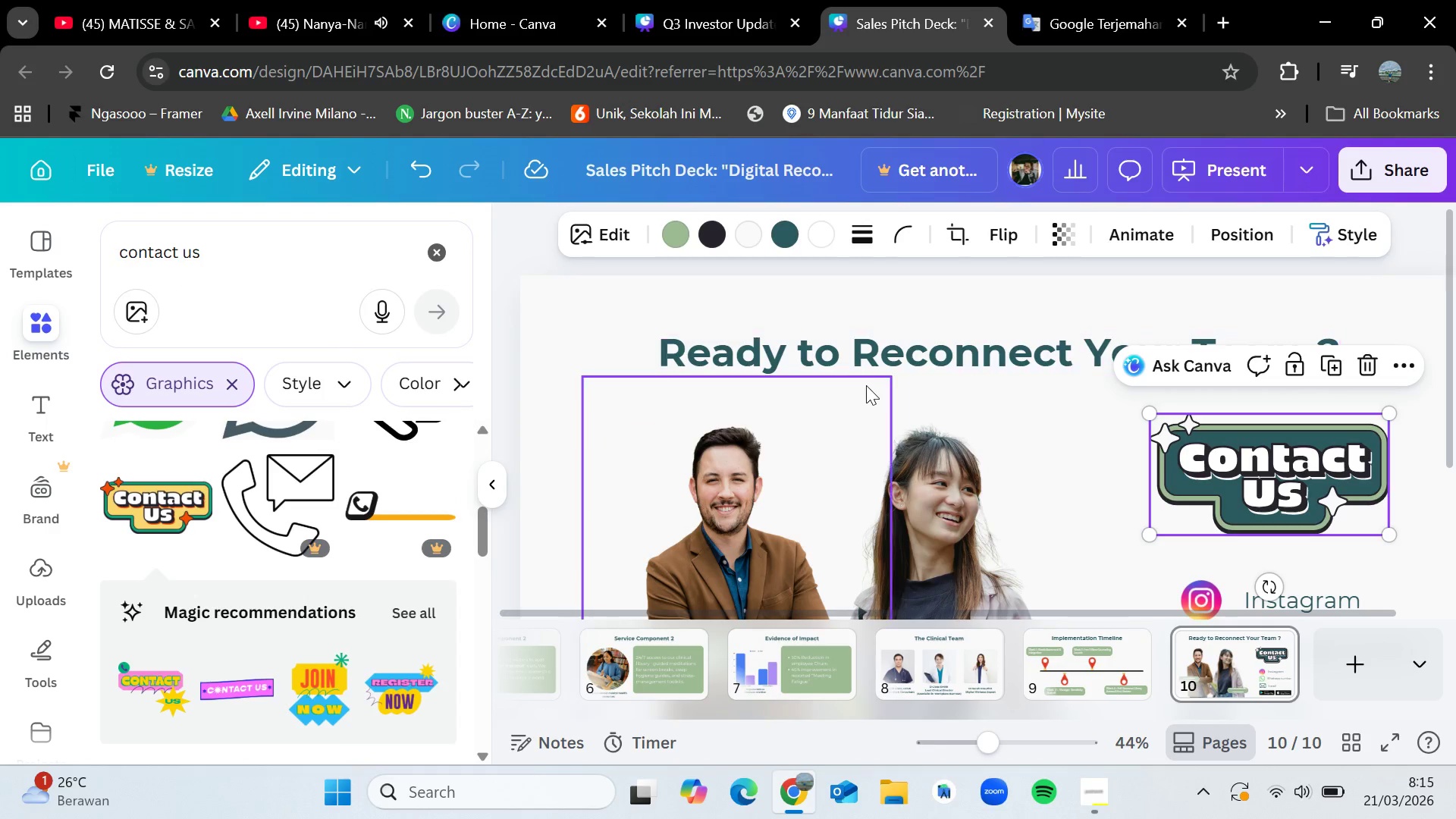 
scroll: coordinate [866, 385], scroll_direction: none, amount: 0.0
 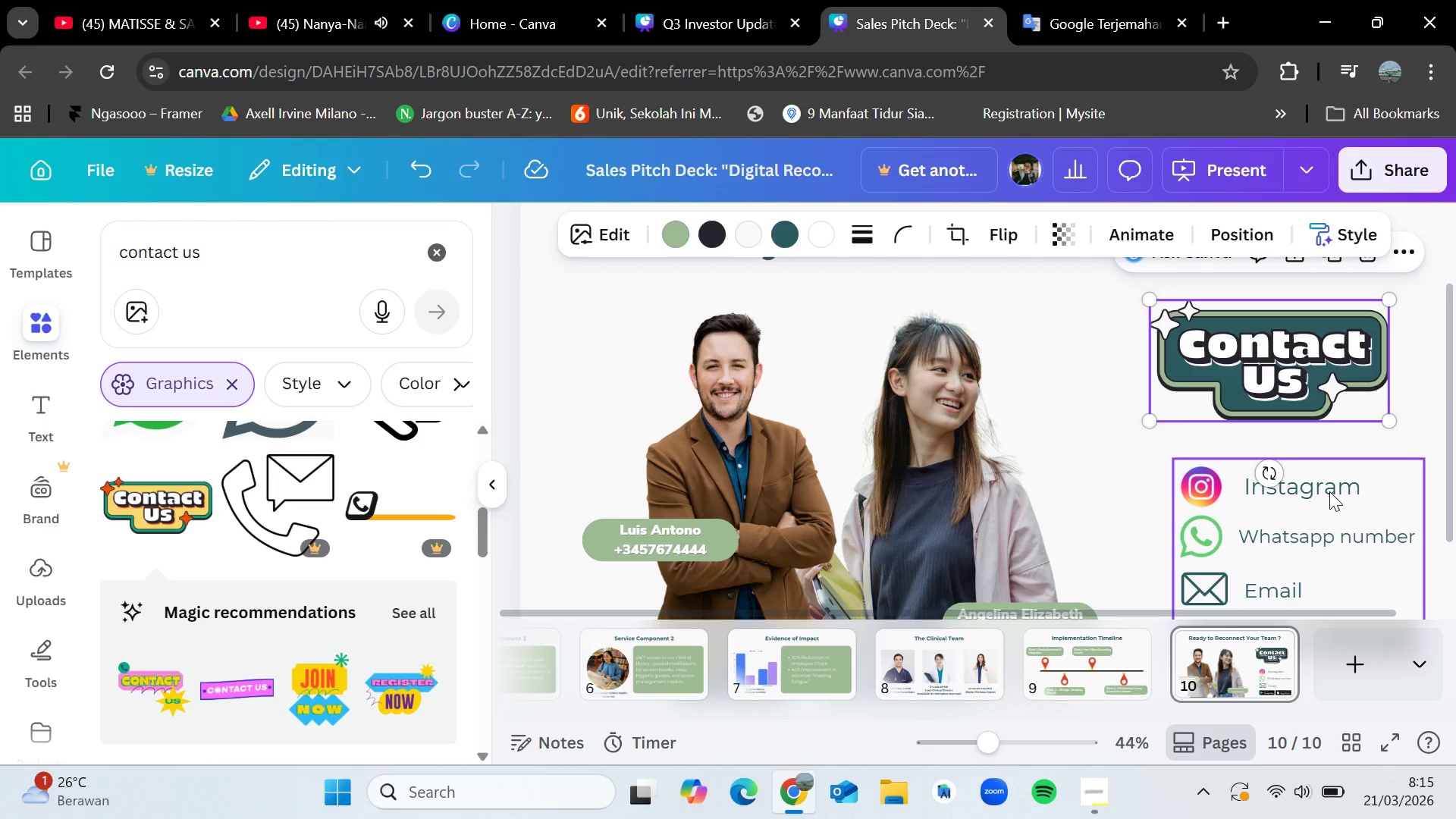 
left_click([1331, 495])
 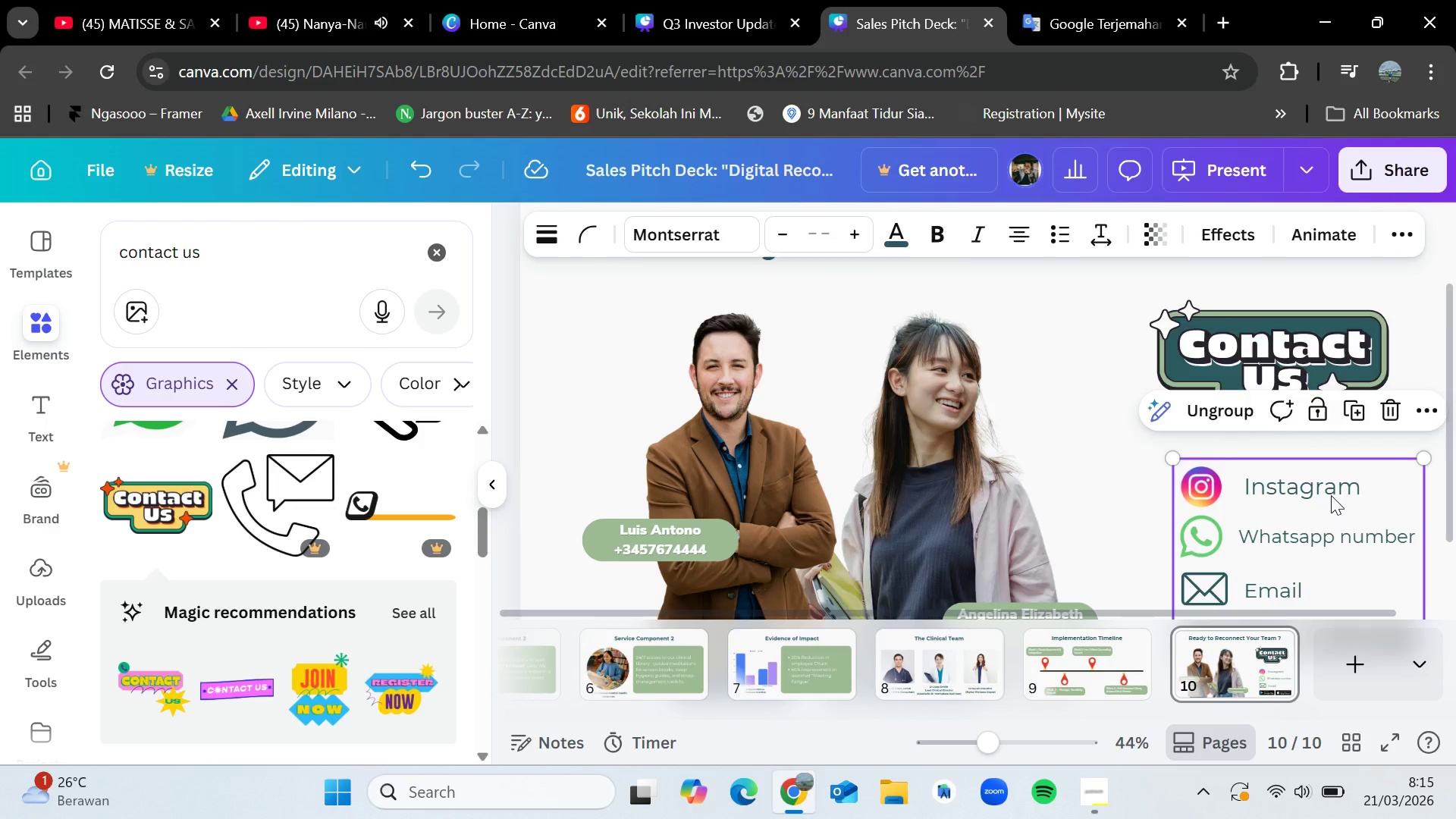 
scroll: coordinate [1331, 495], scroll_direction: down, amount: 1.0
 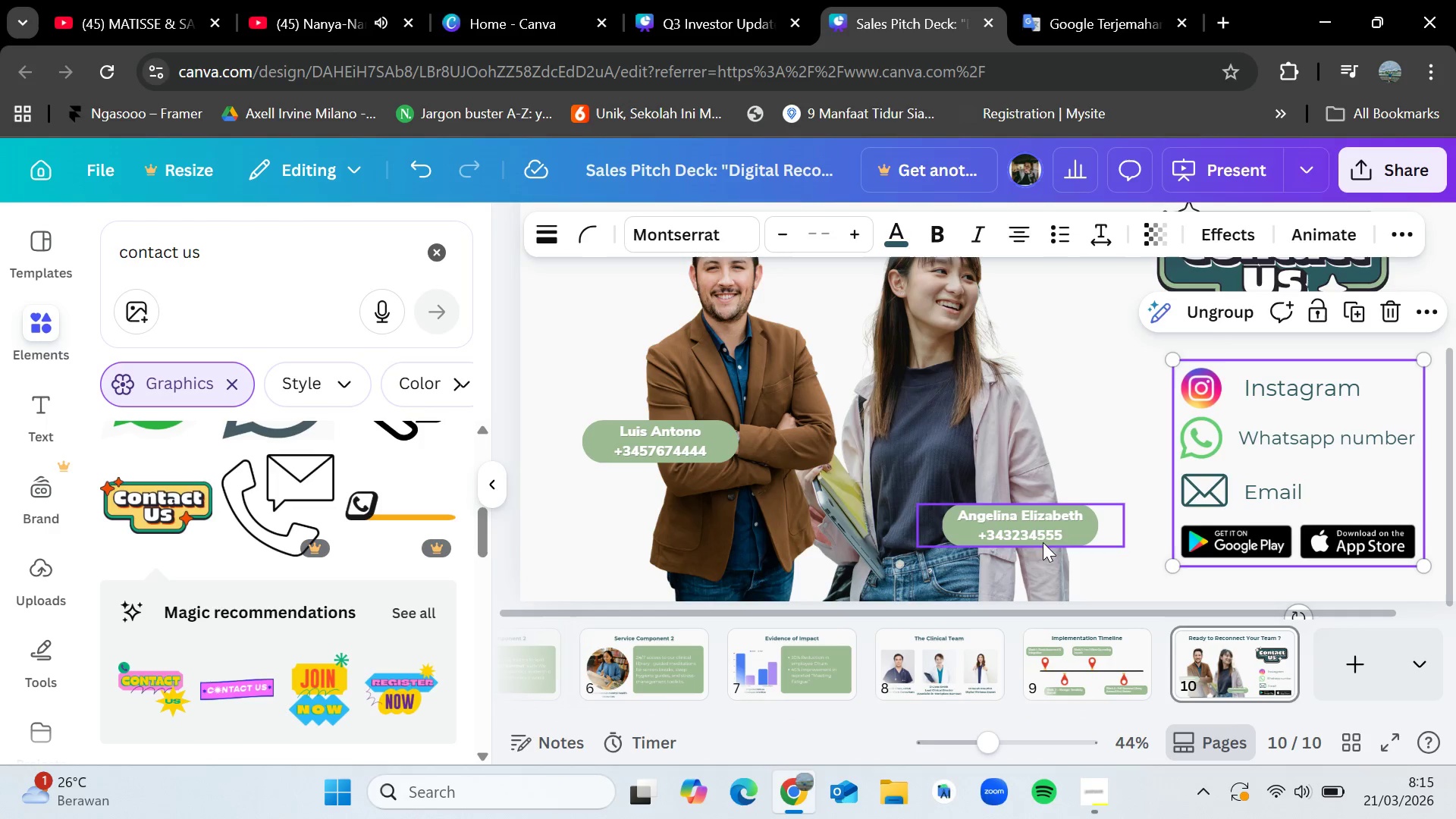 
left_click([1025, 532])
 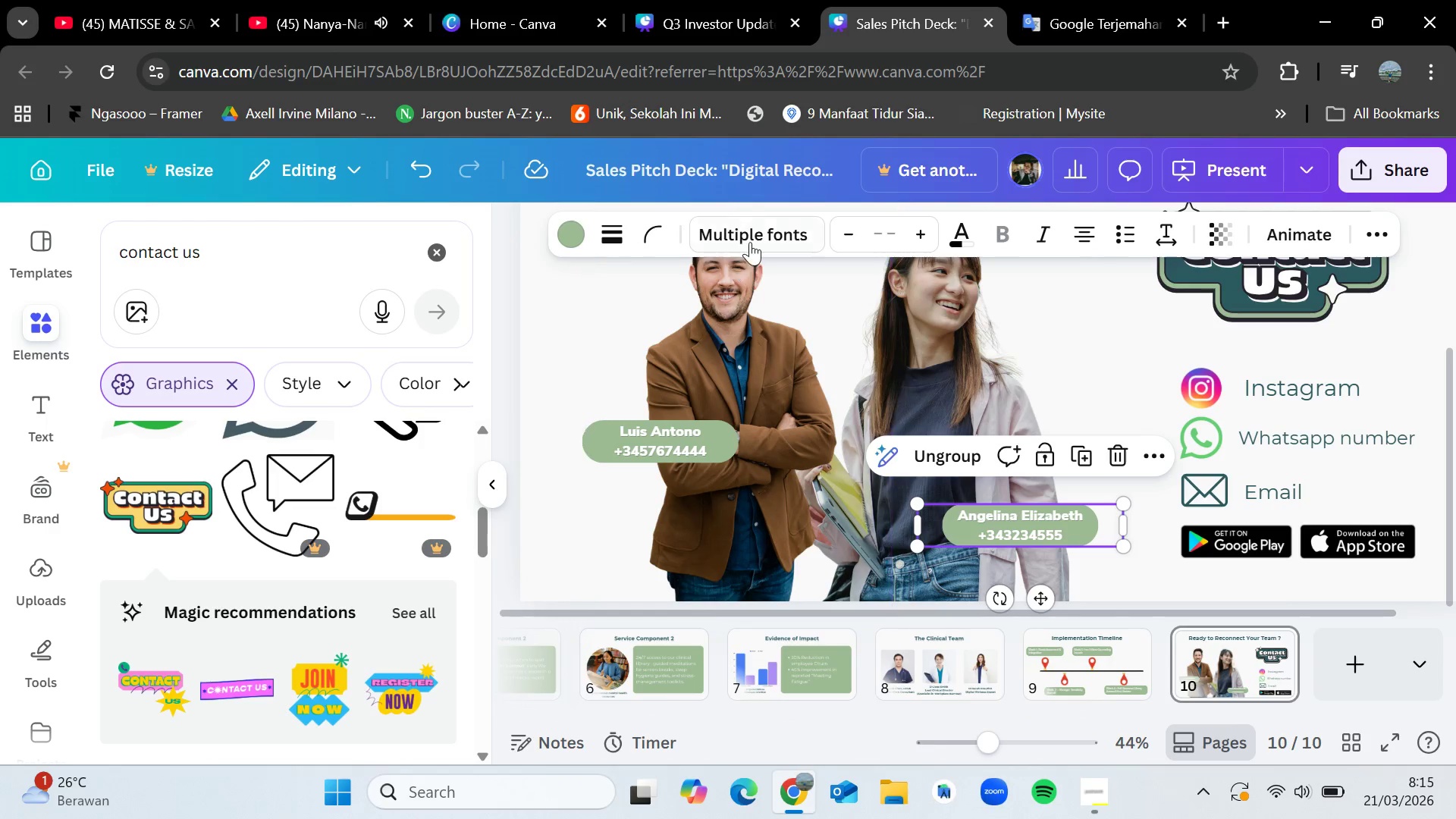 
left_click([751, 241])
 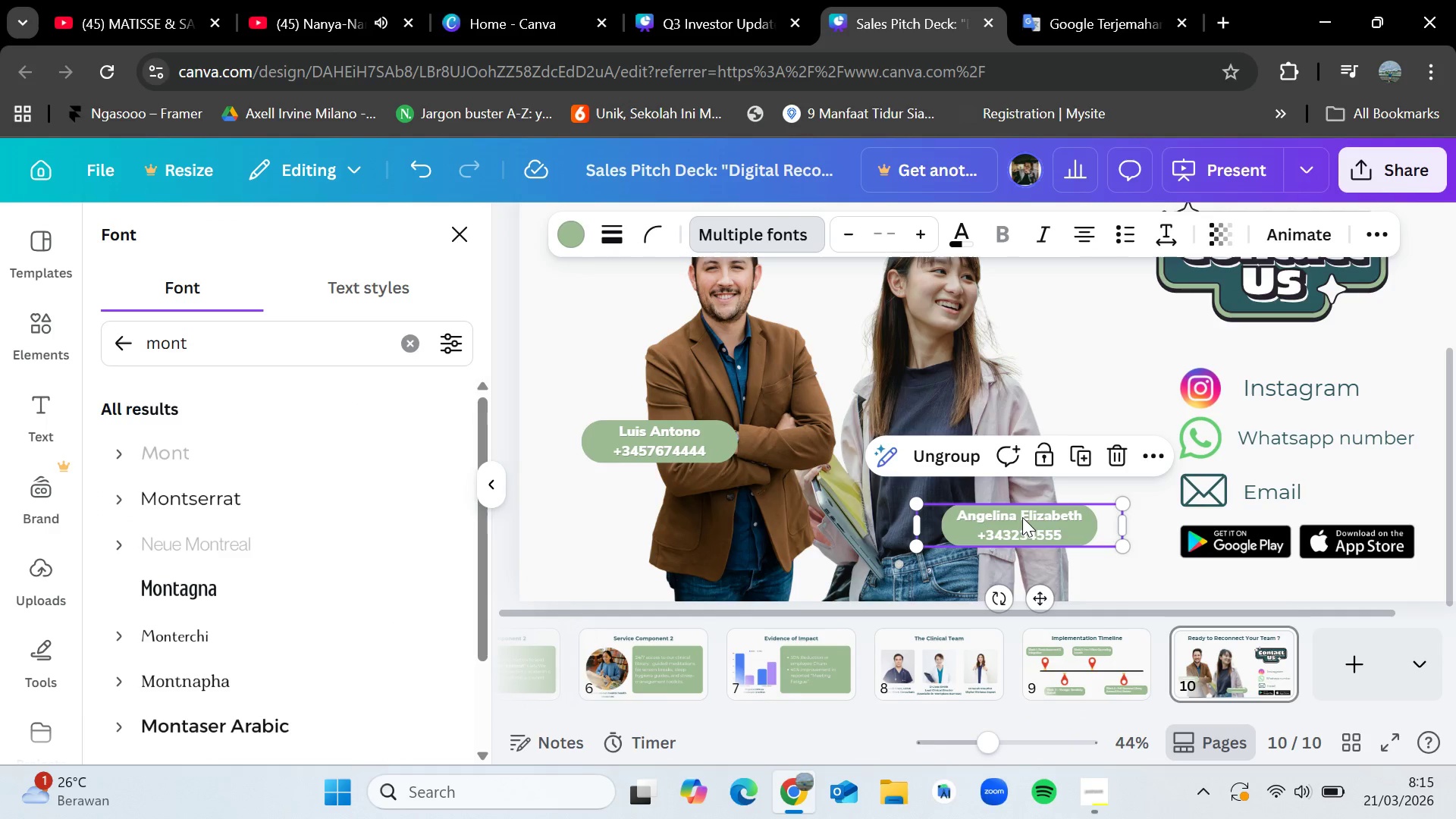 
double_click([1023, 519])
 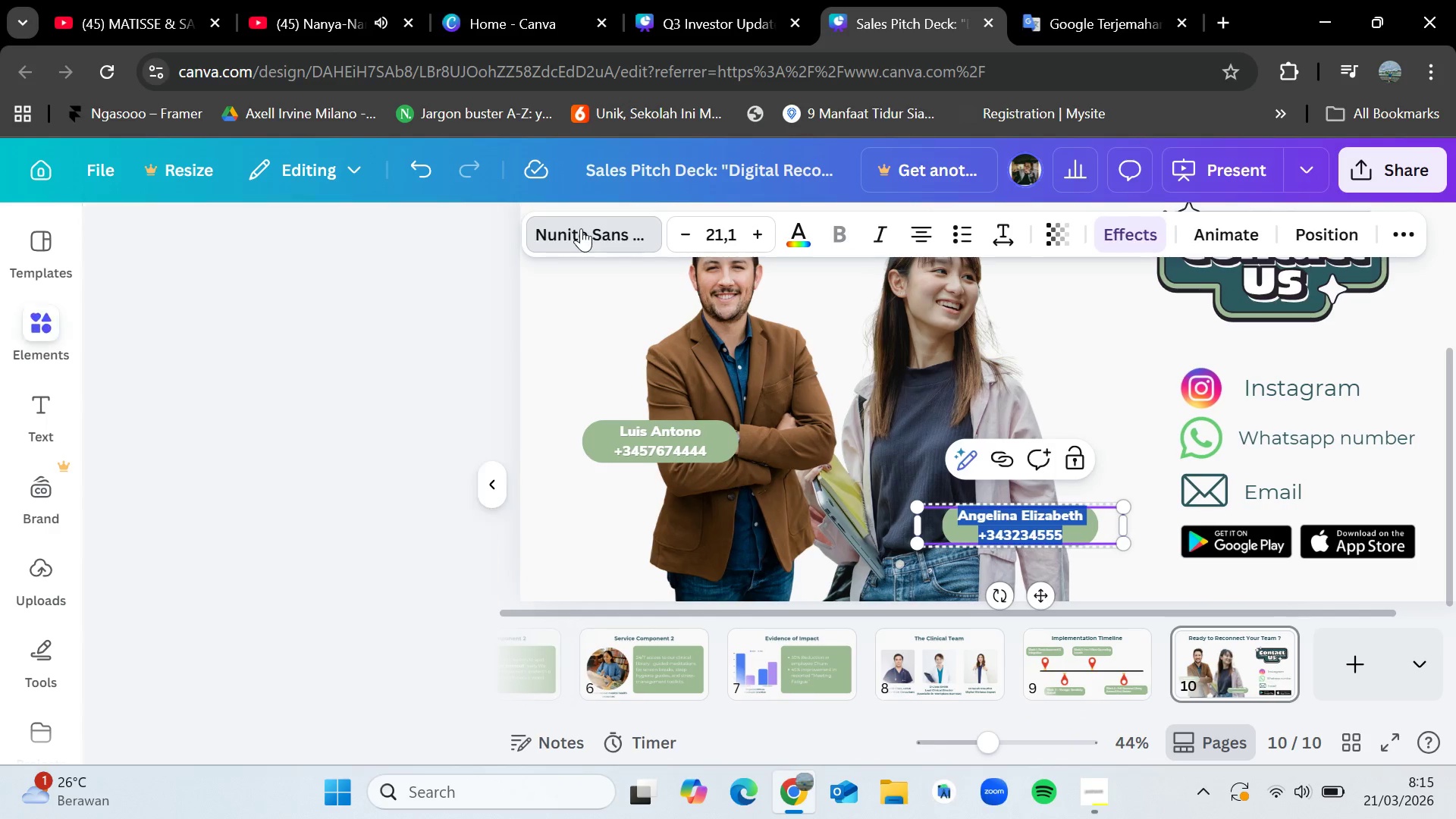 
left_click([581, 228])
 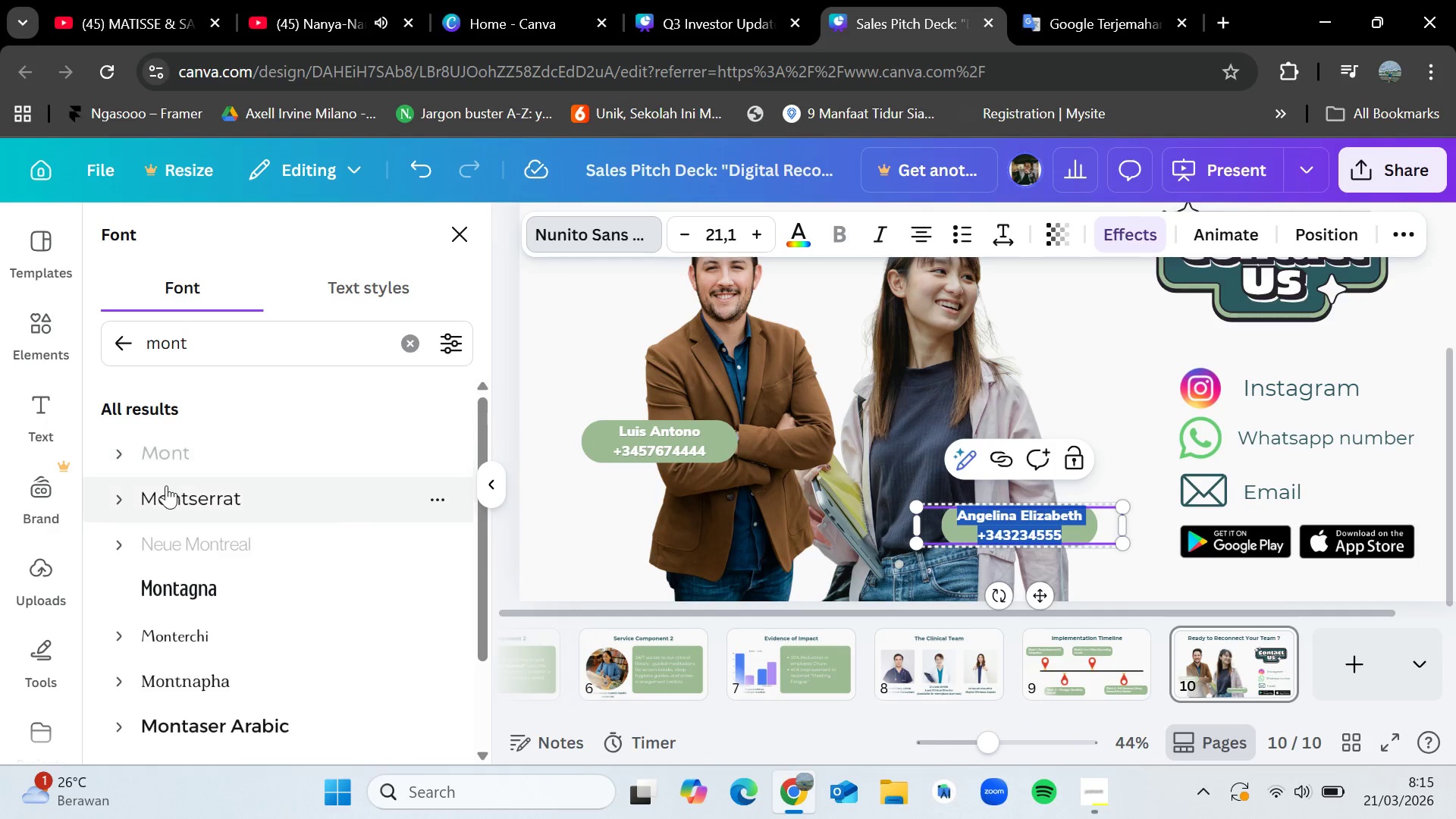 
left_click([166, 486])
 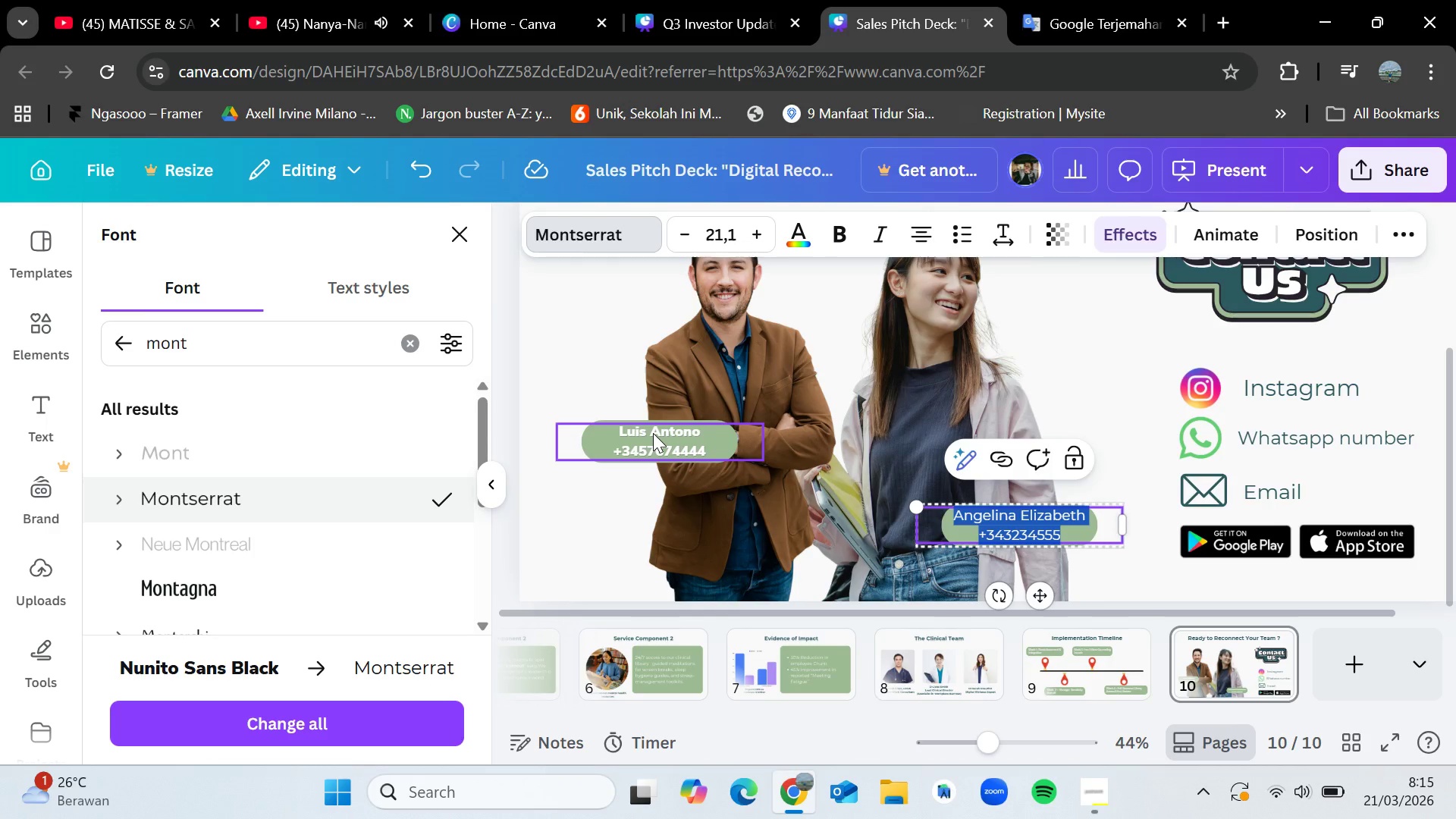 
double_click([653, 433])
 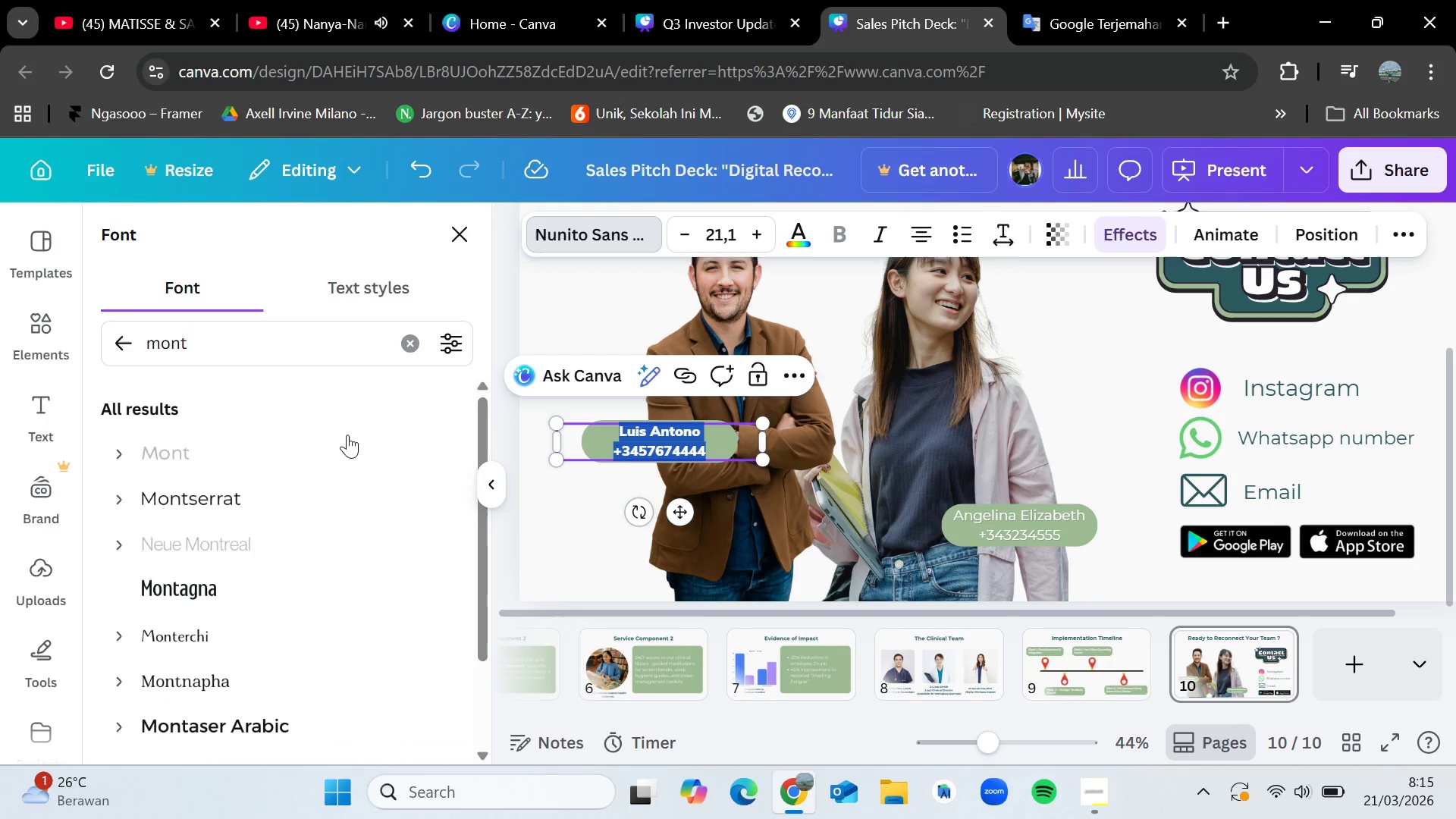 
left_click([243, 495])
 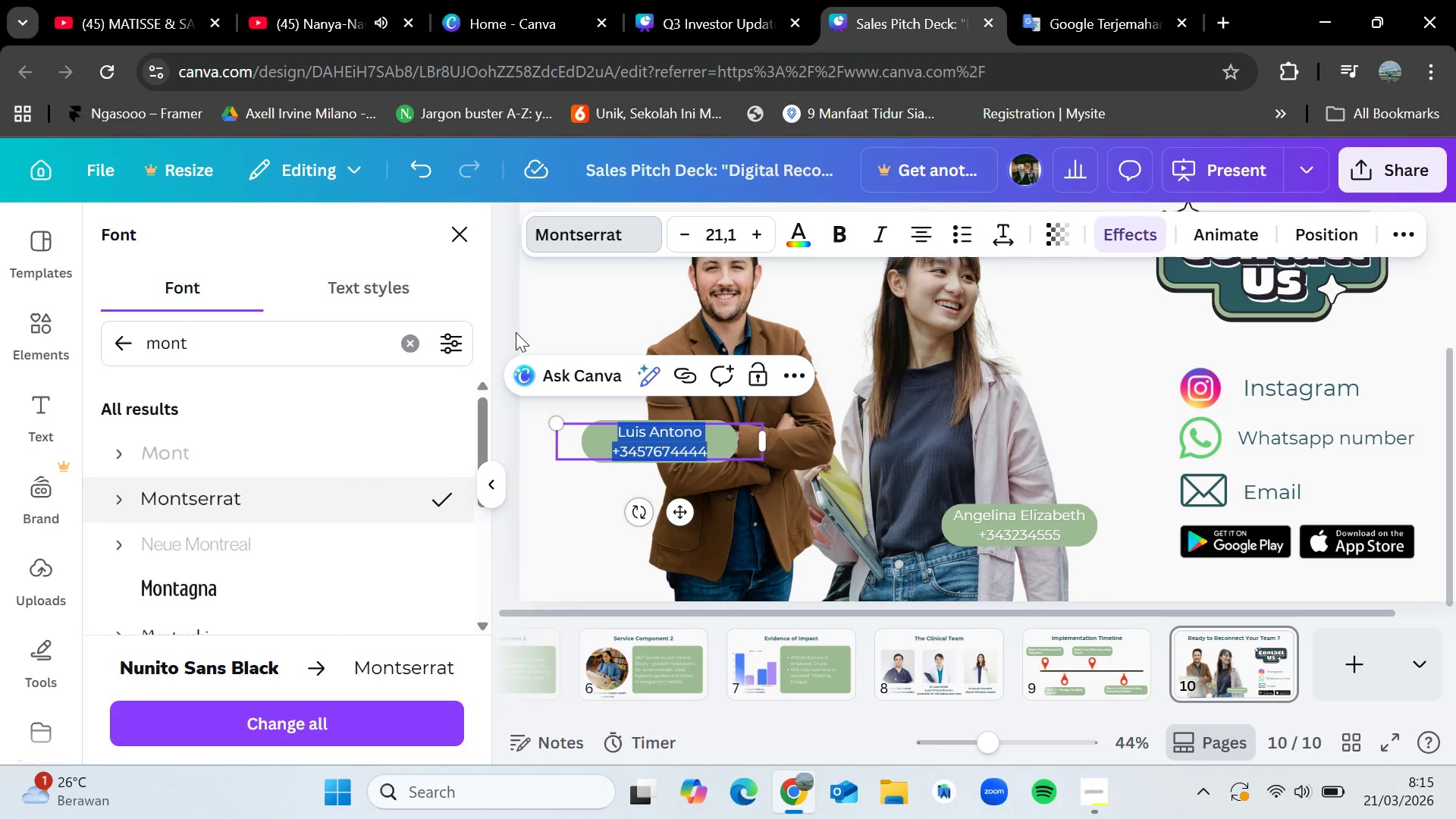 
left_click([524, 318])
 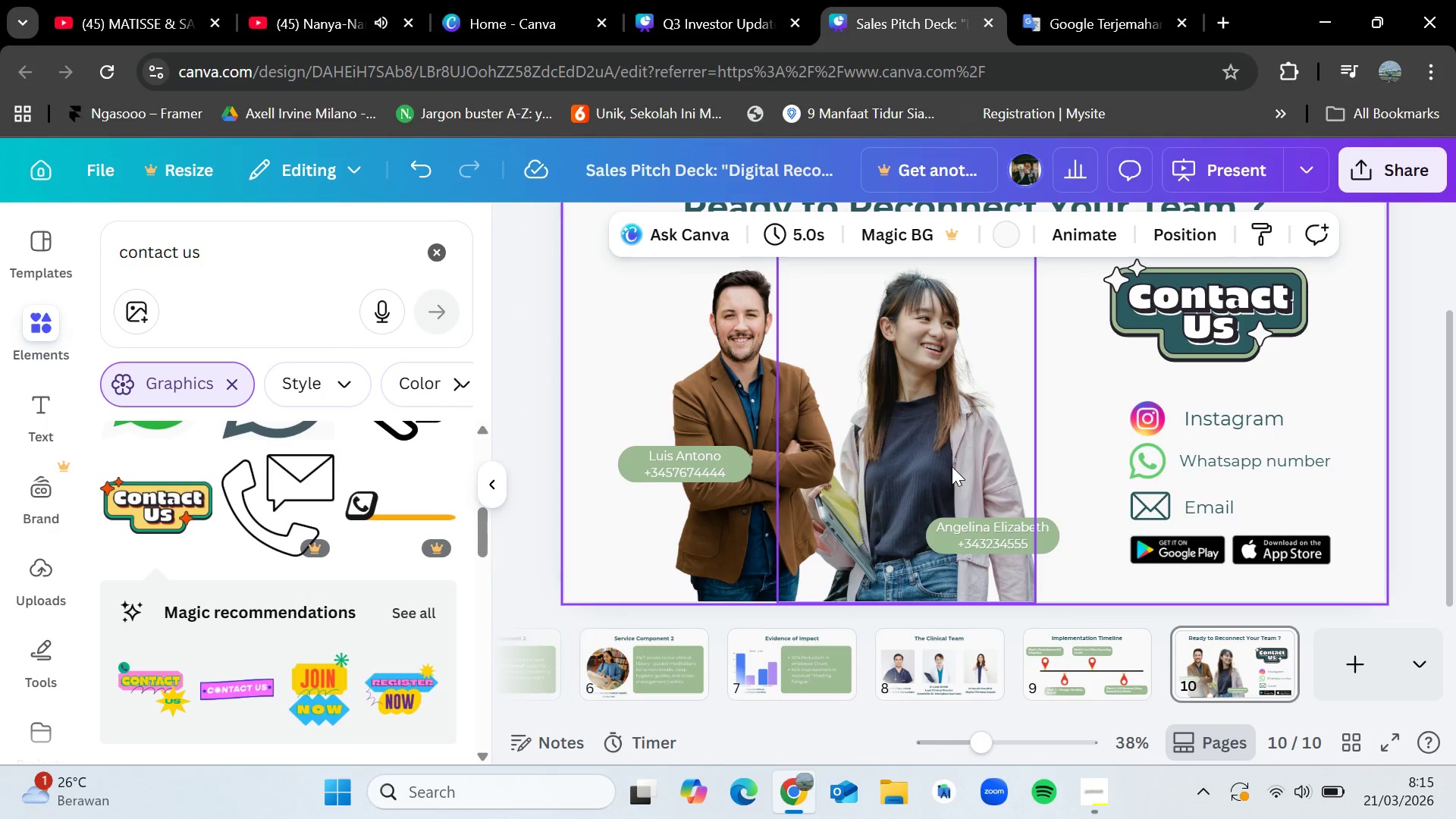 
wait(8.3)
 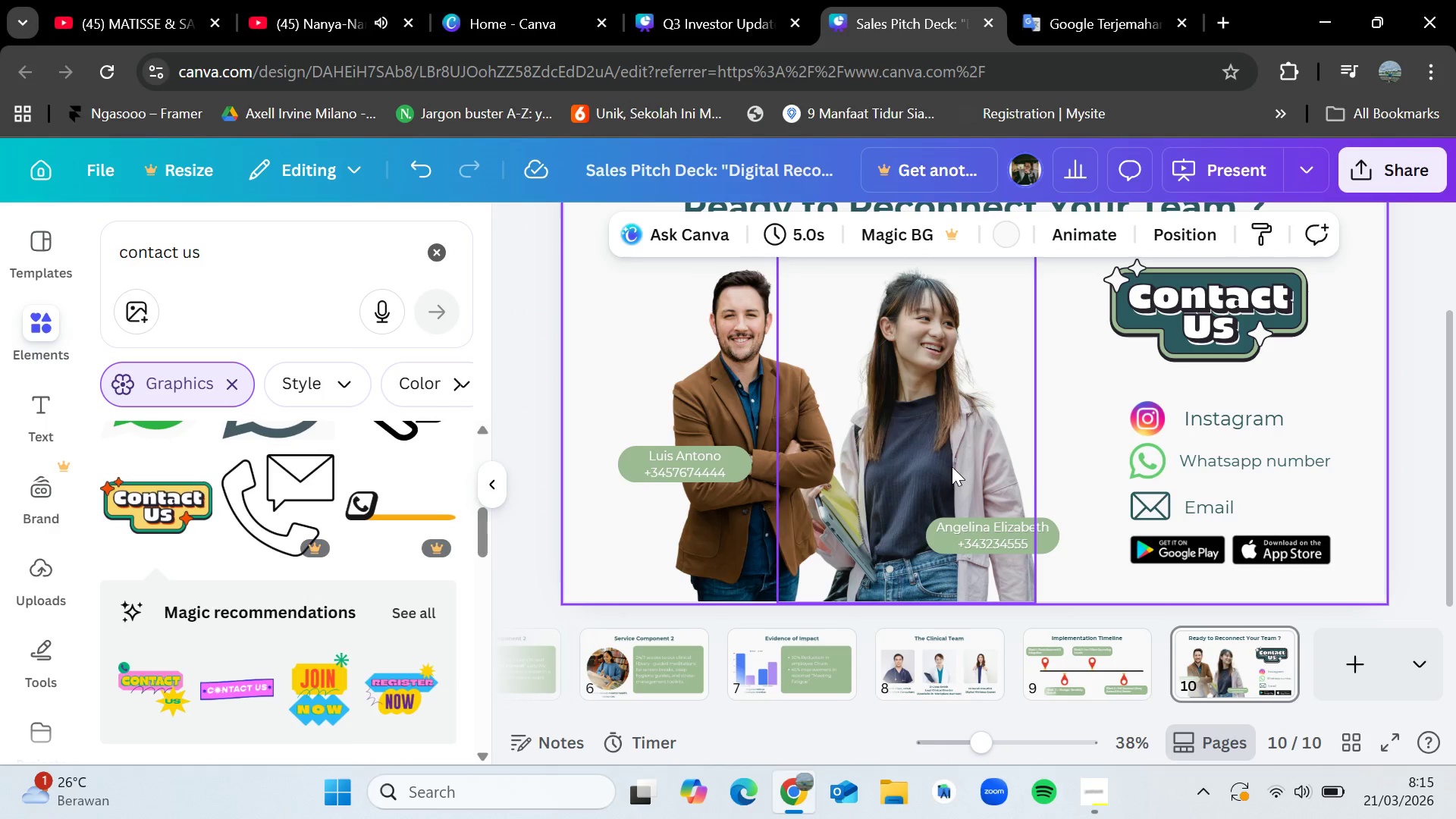 
left_click_drag(start_coordinate=[1156, 386], to_coordinate=[1174, 393])
 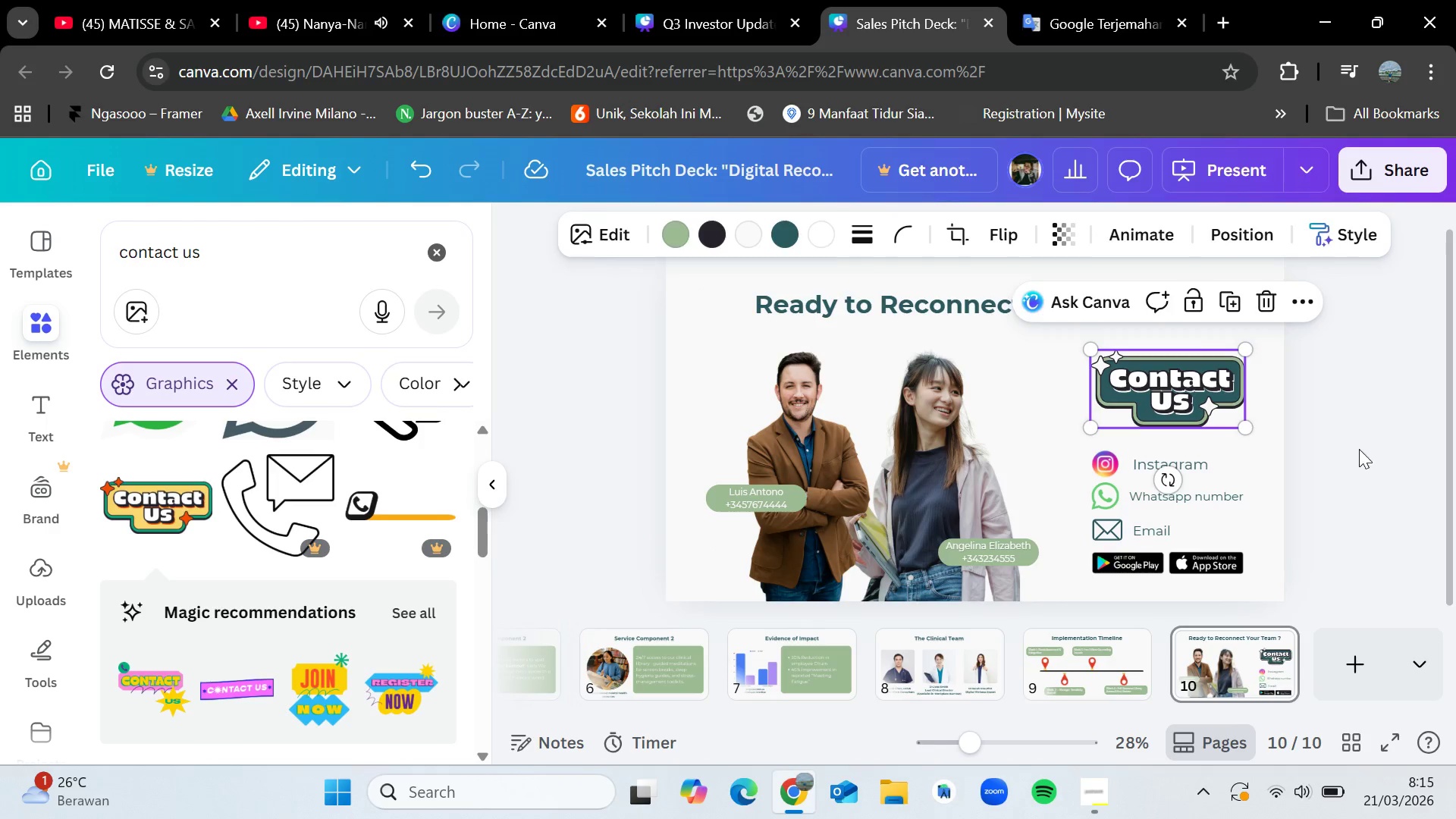 
left_click([1373, 451])
 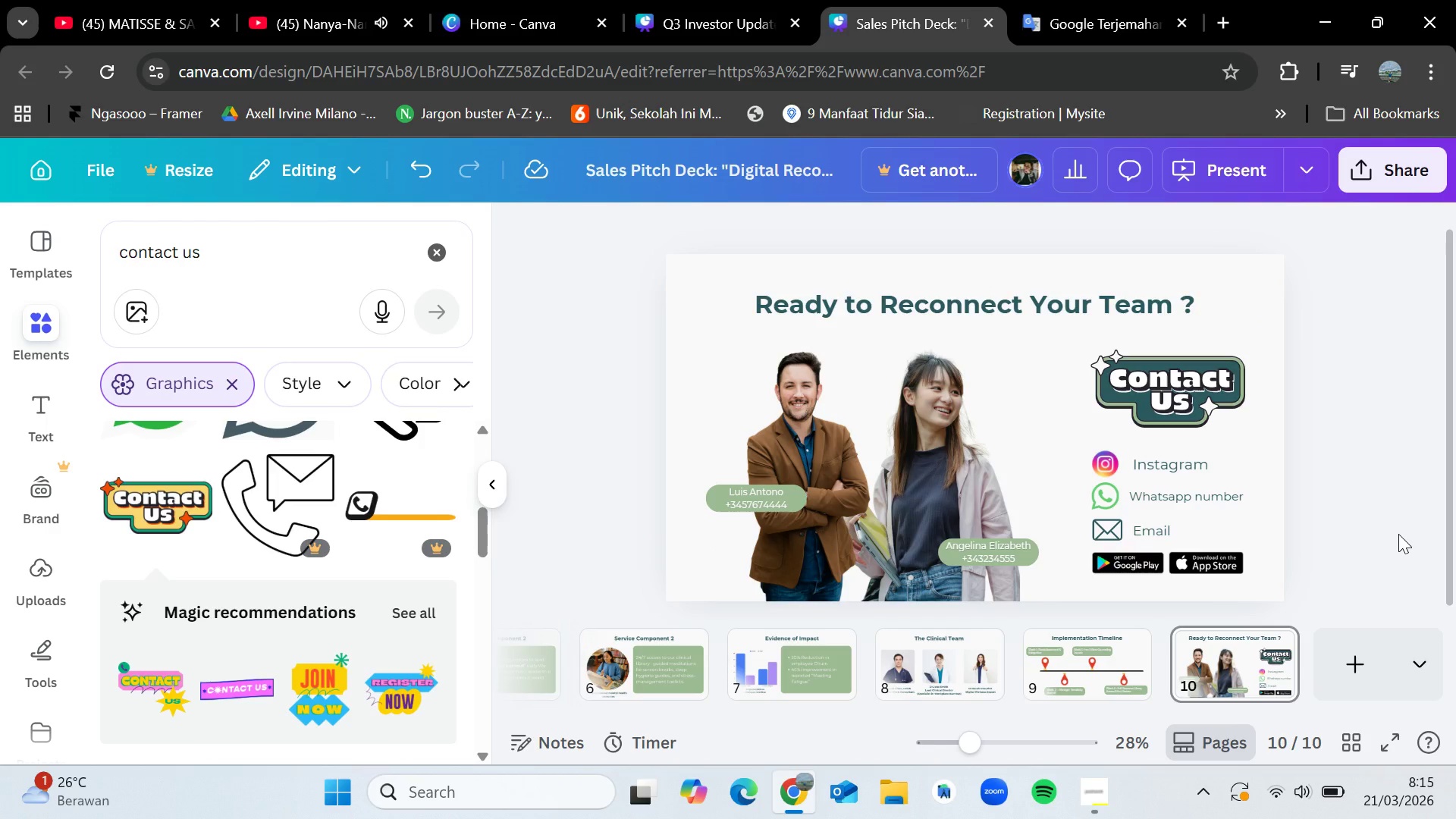 
scroll: coordinate [1398, 534], scroll_direction: down, amount: 1.0